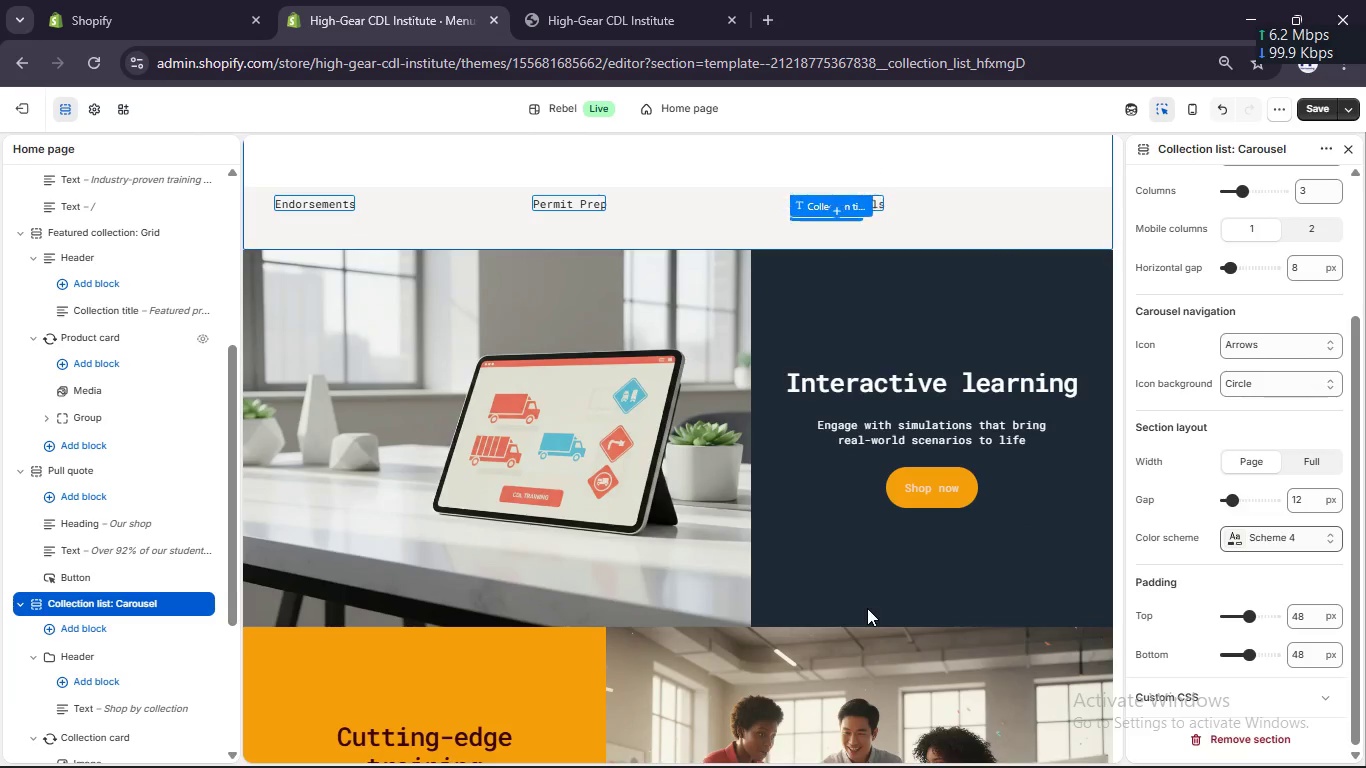 
left_click([618, 431])
 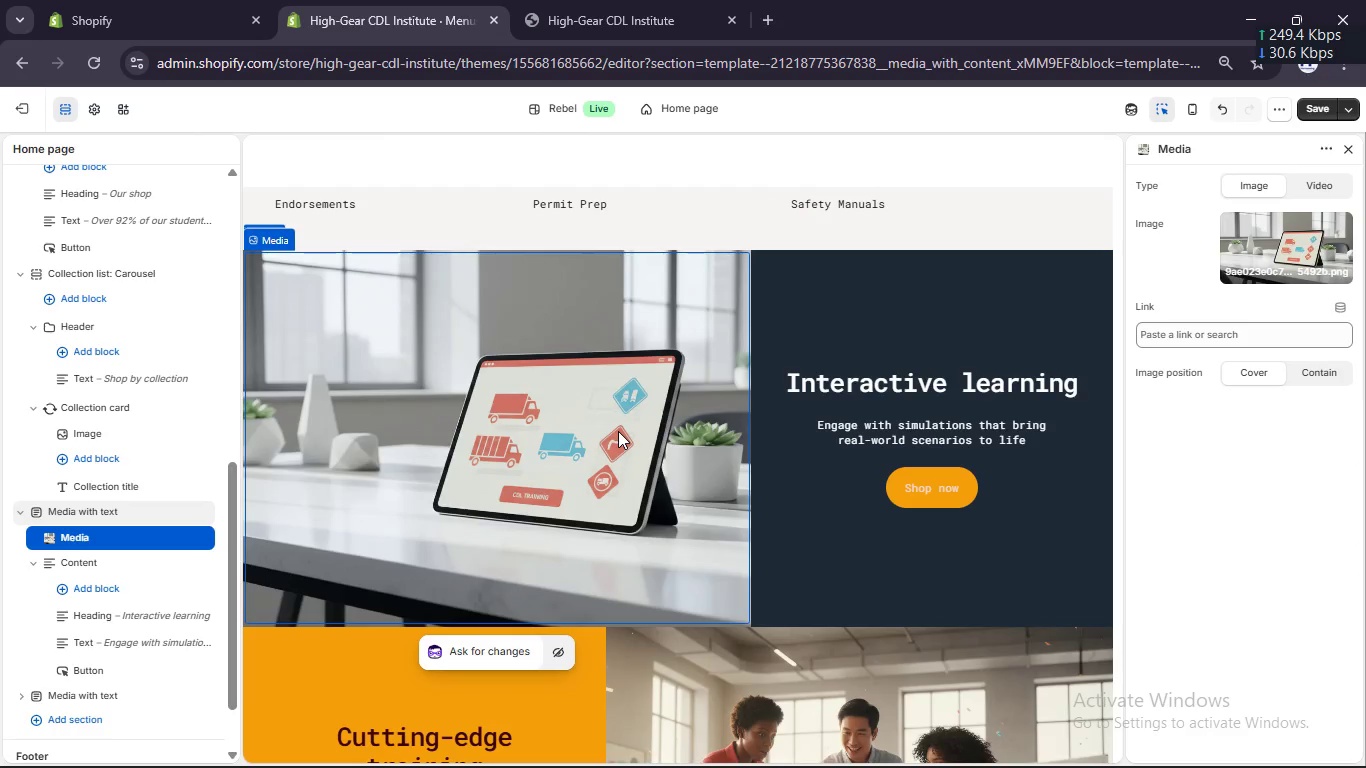 
scroll: coordinate [618, 431], scroll_direction: down, amount: 7.0
 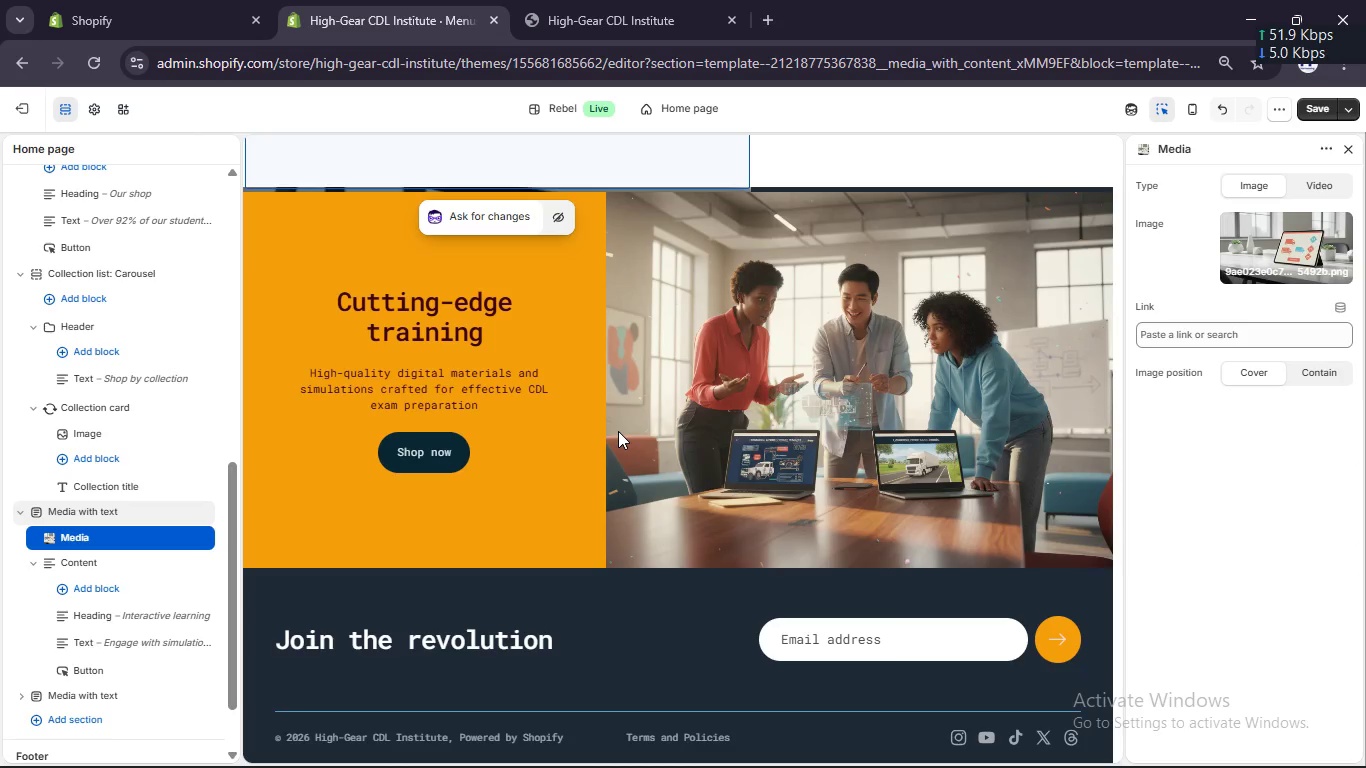 
scroll: coordinate [618, 431], scroll_direction: up, amount: 23.0
 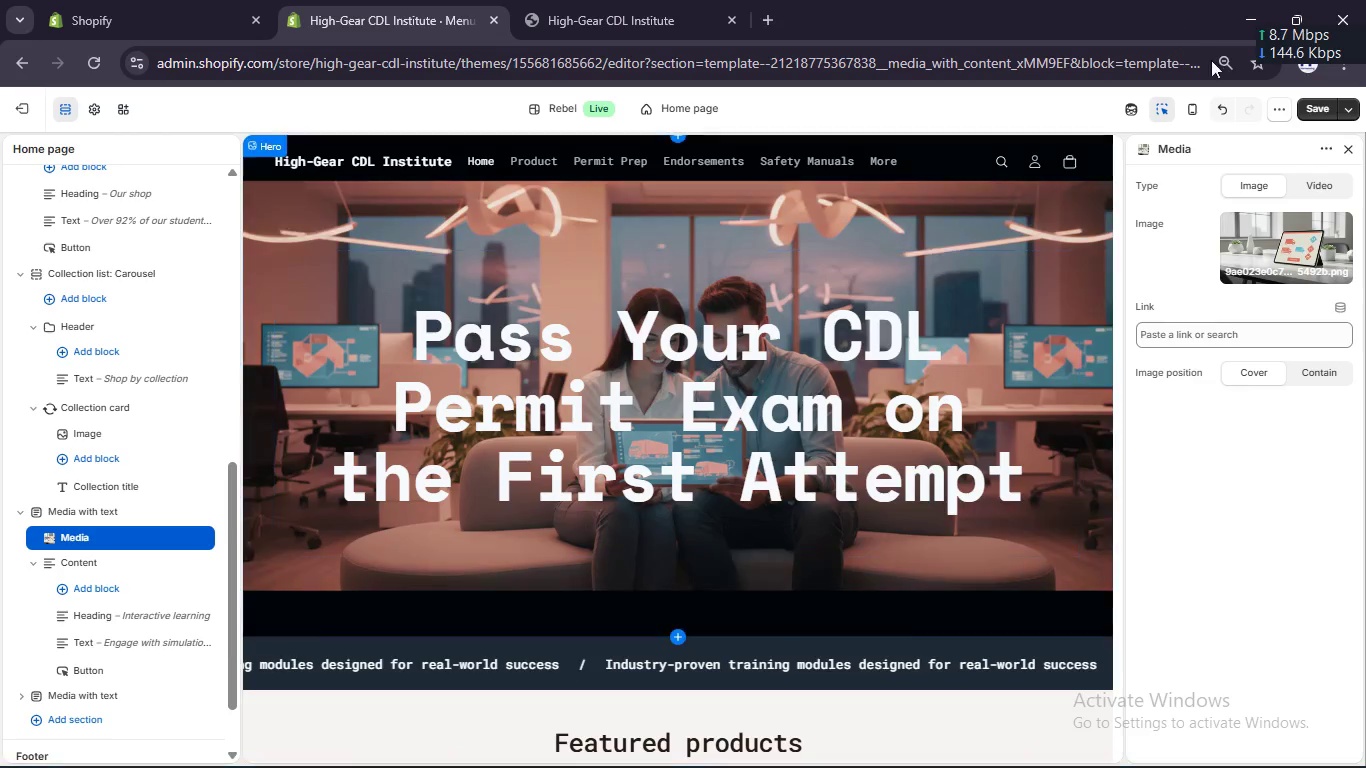 
left_click([1307, 102])
 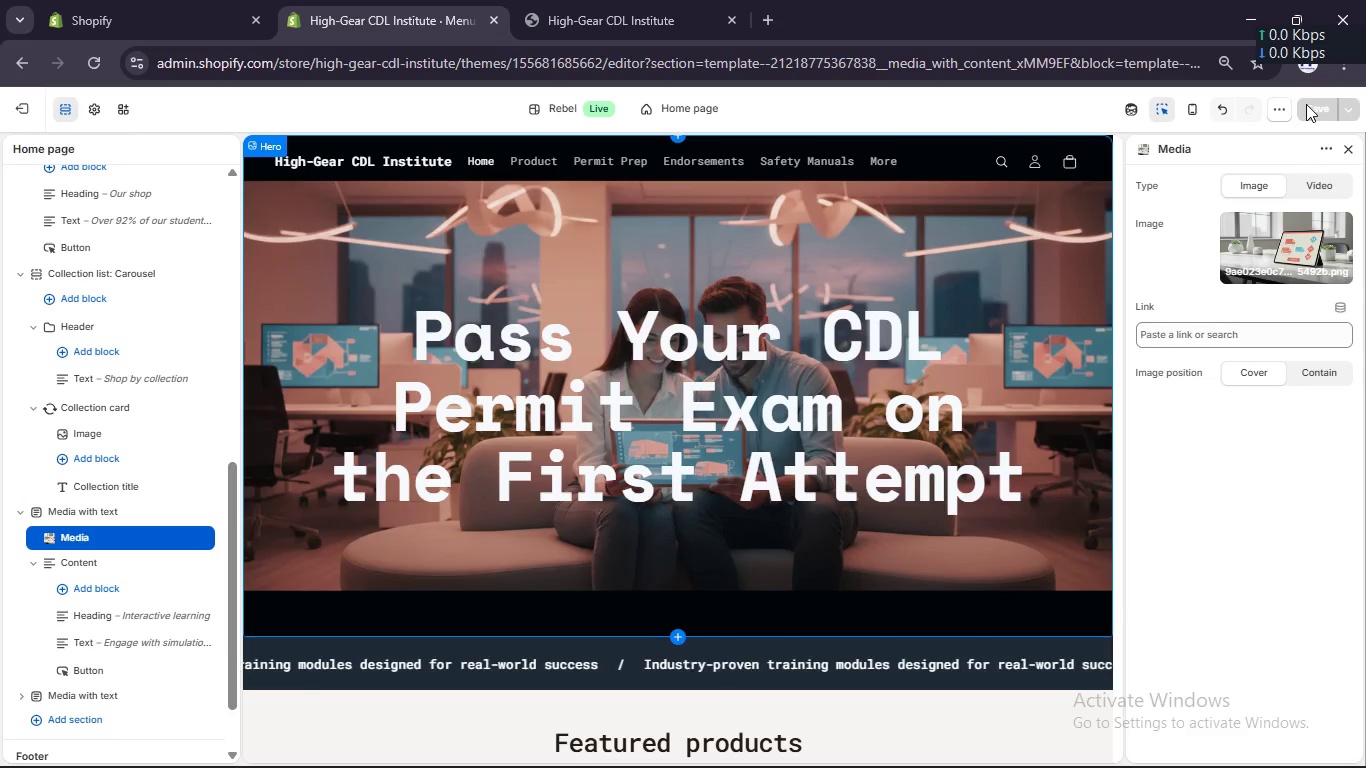 
wait(19.55)
 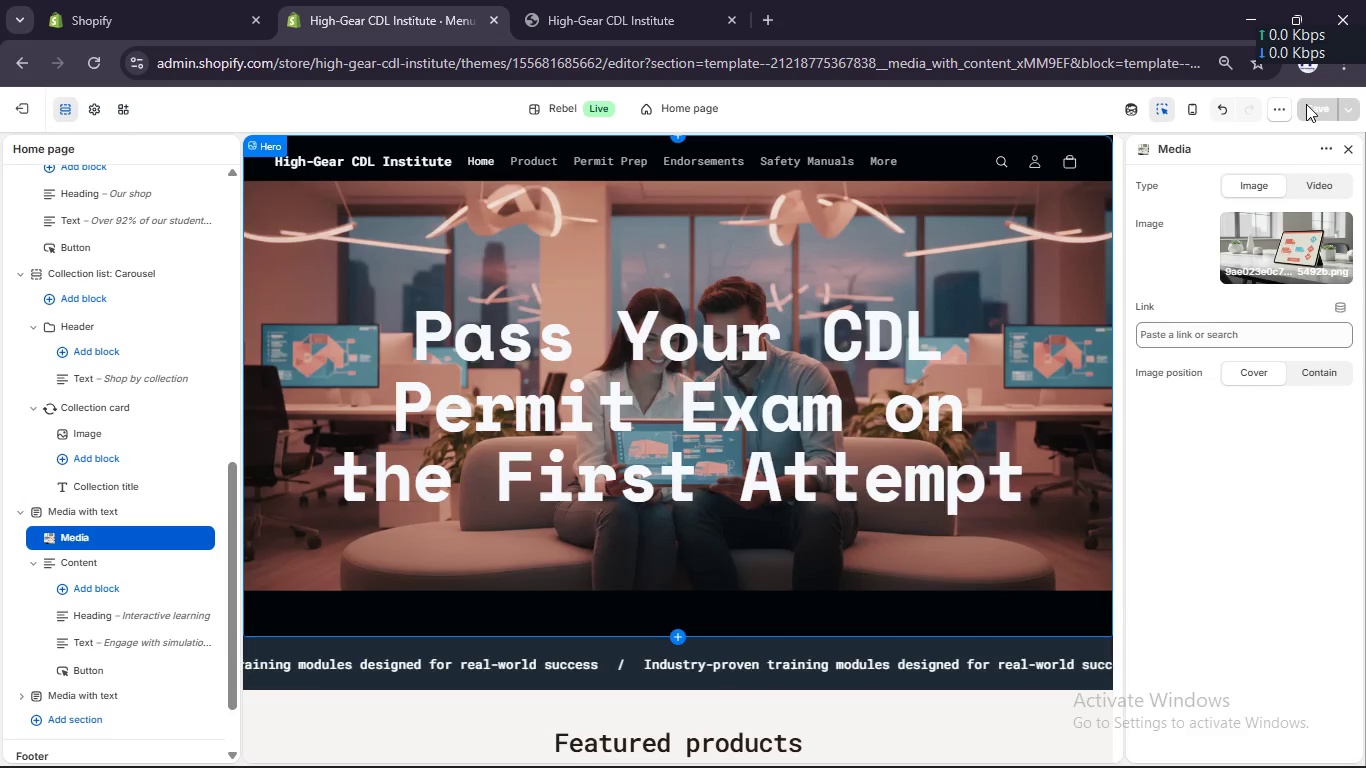 
left_click([892, 747])